 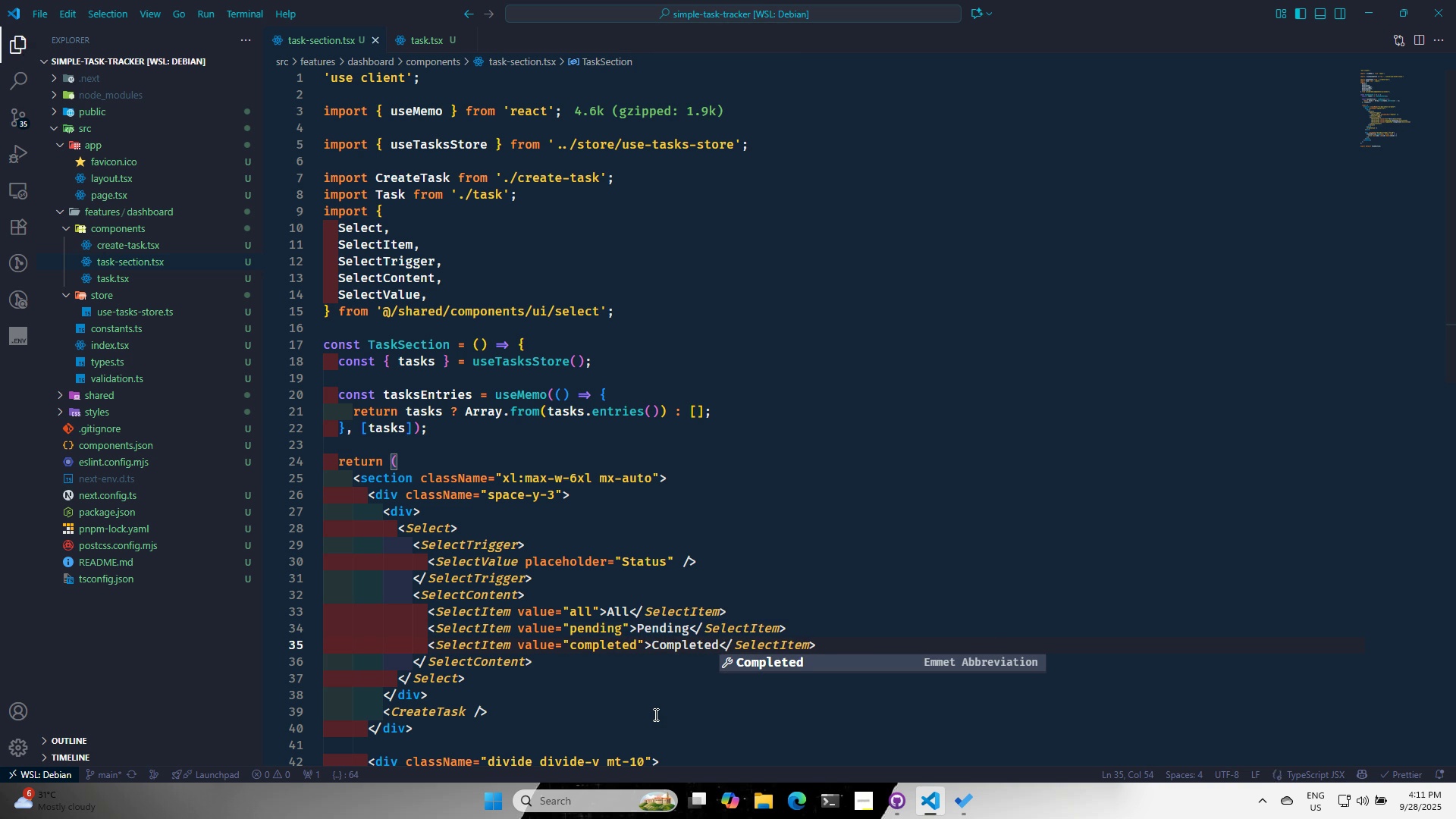 
key(Control+S)
 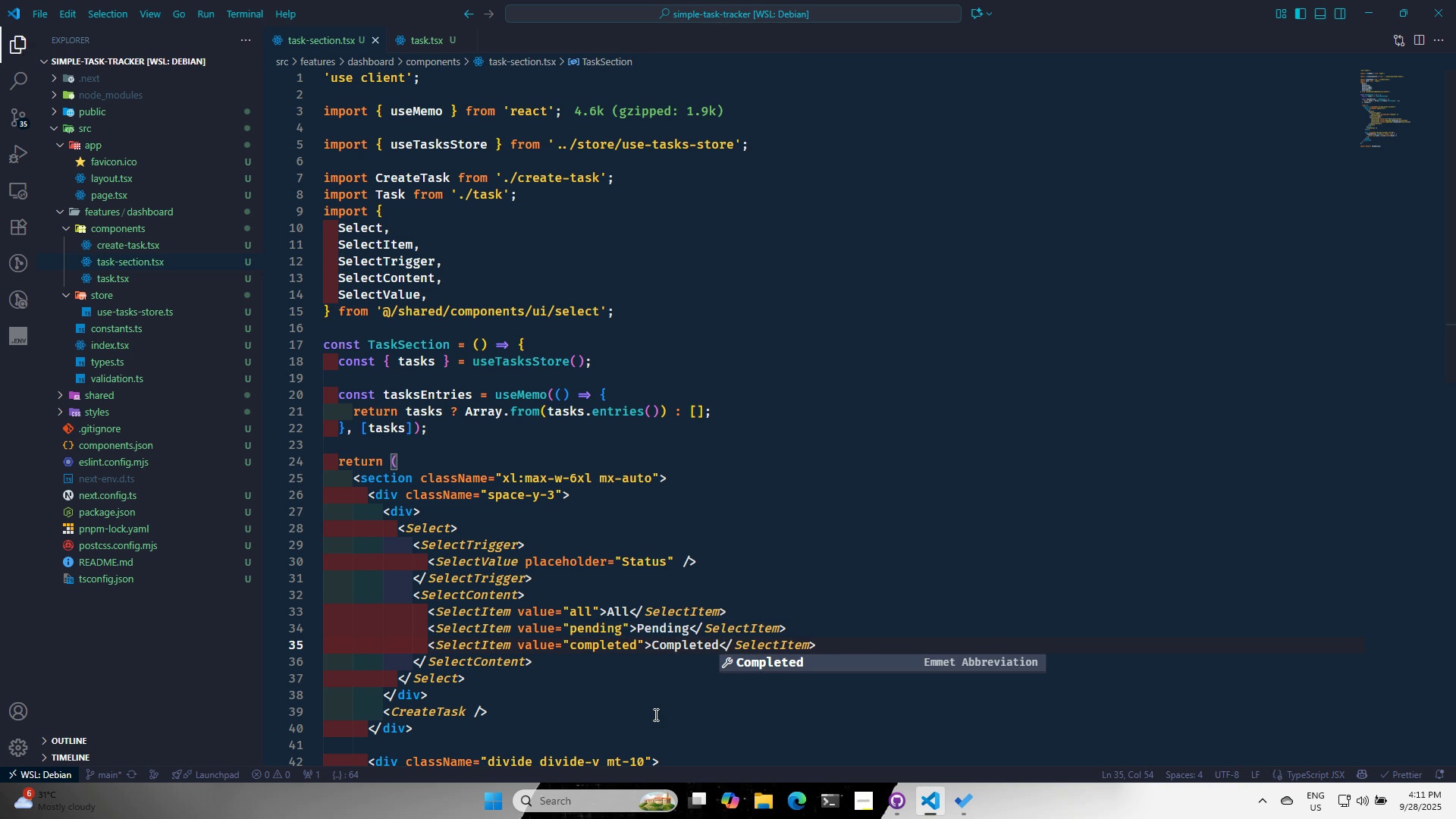 
key(Alt+AltLeft)
 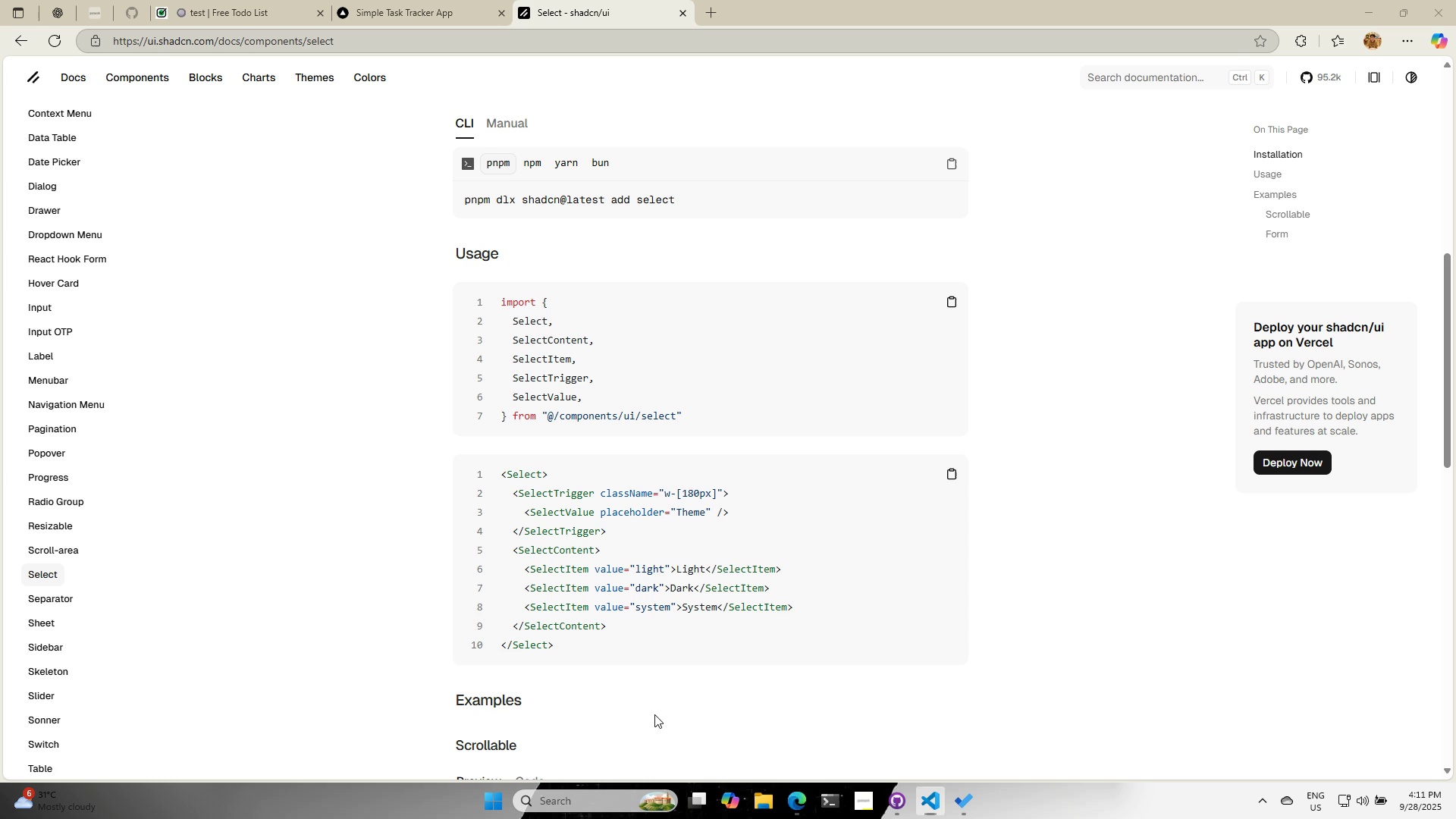 
key(Alt+Tab)
 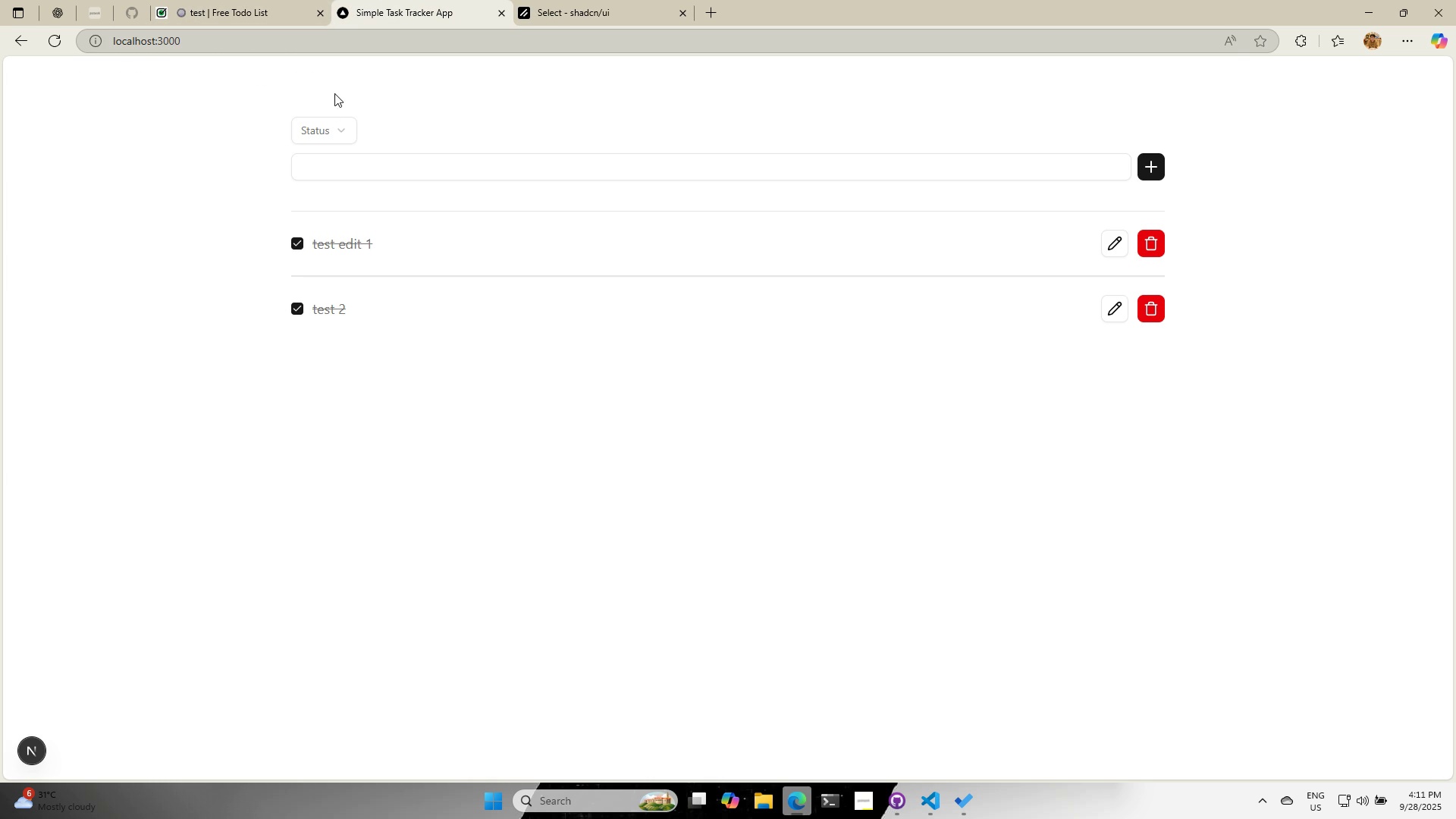 
left_click([338, 130])
 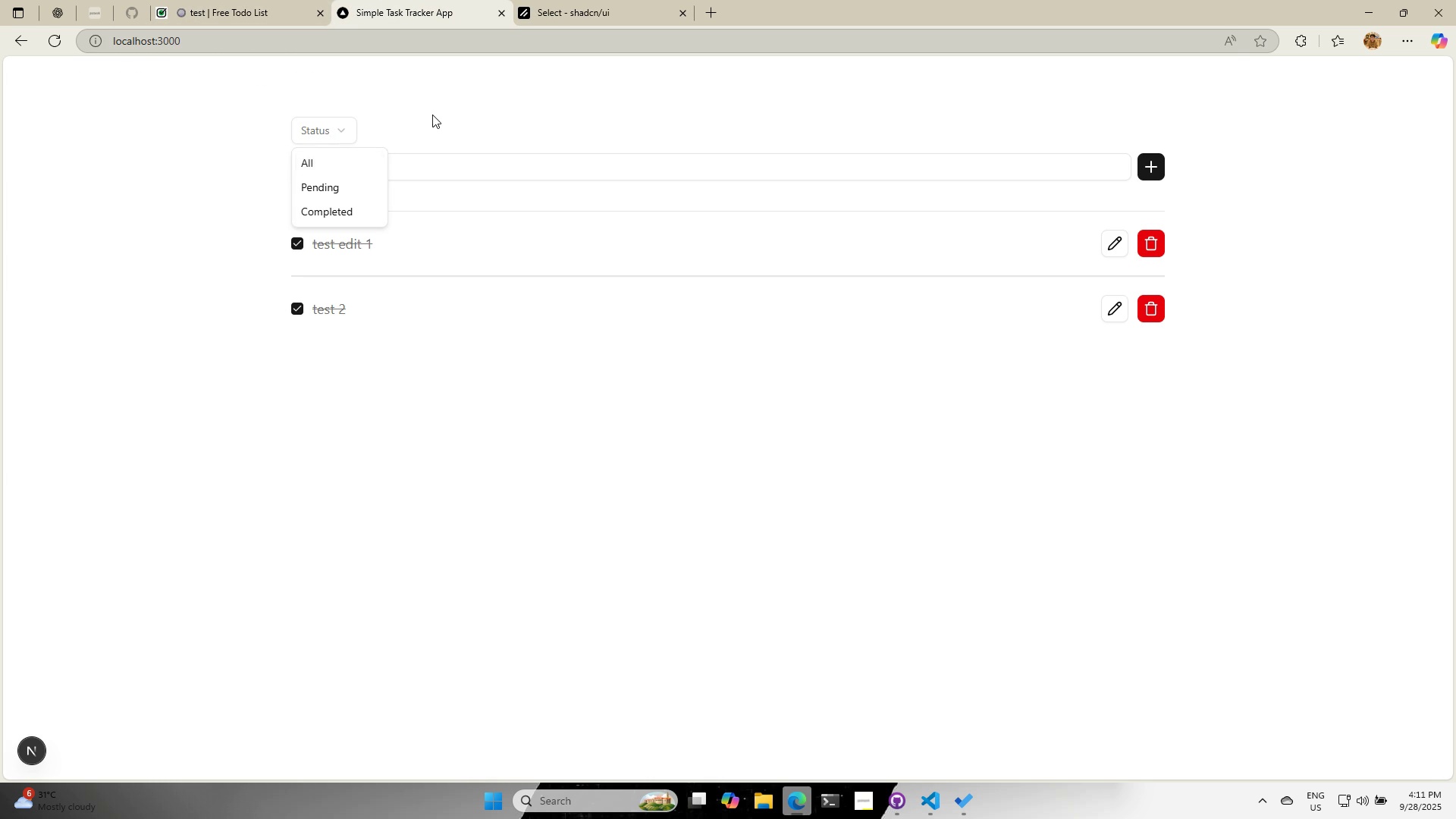 
left_click([428, 119])
 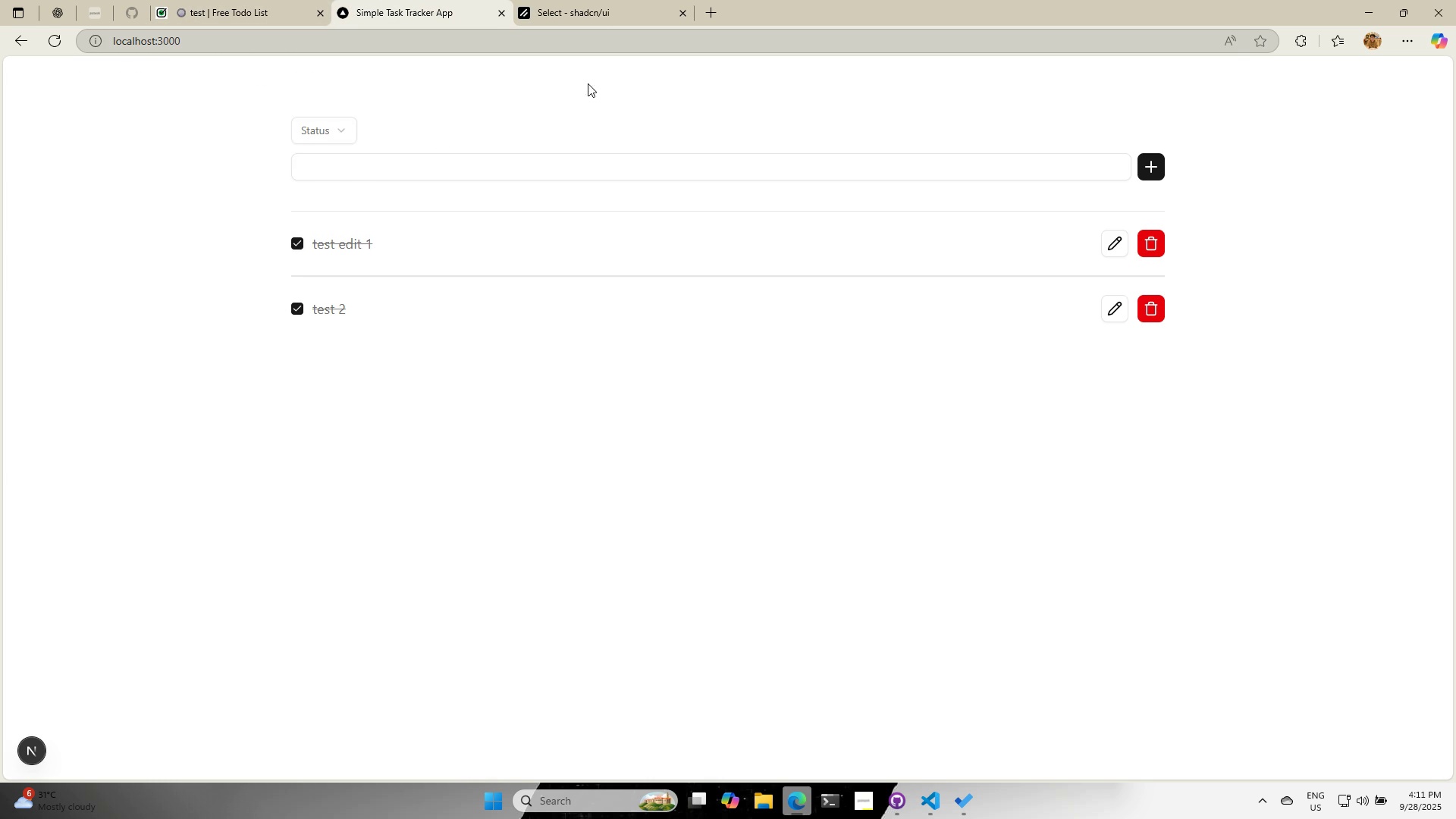 
double_click([589, 0])
 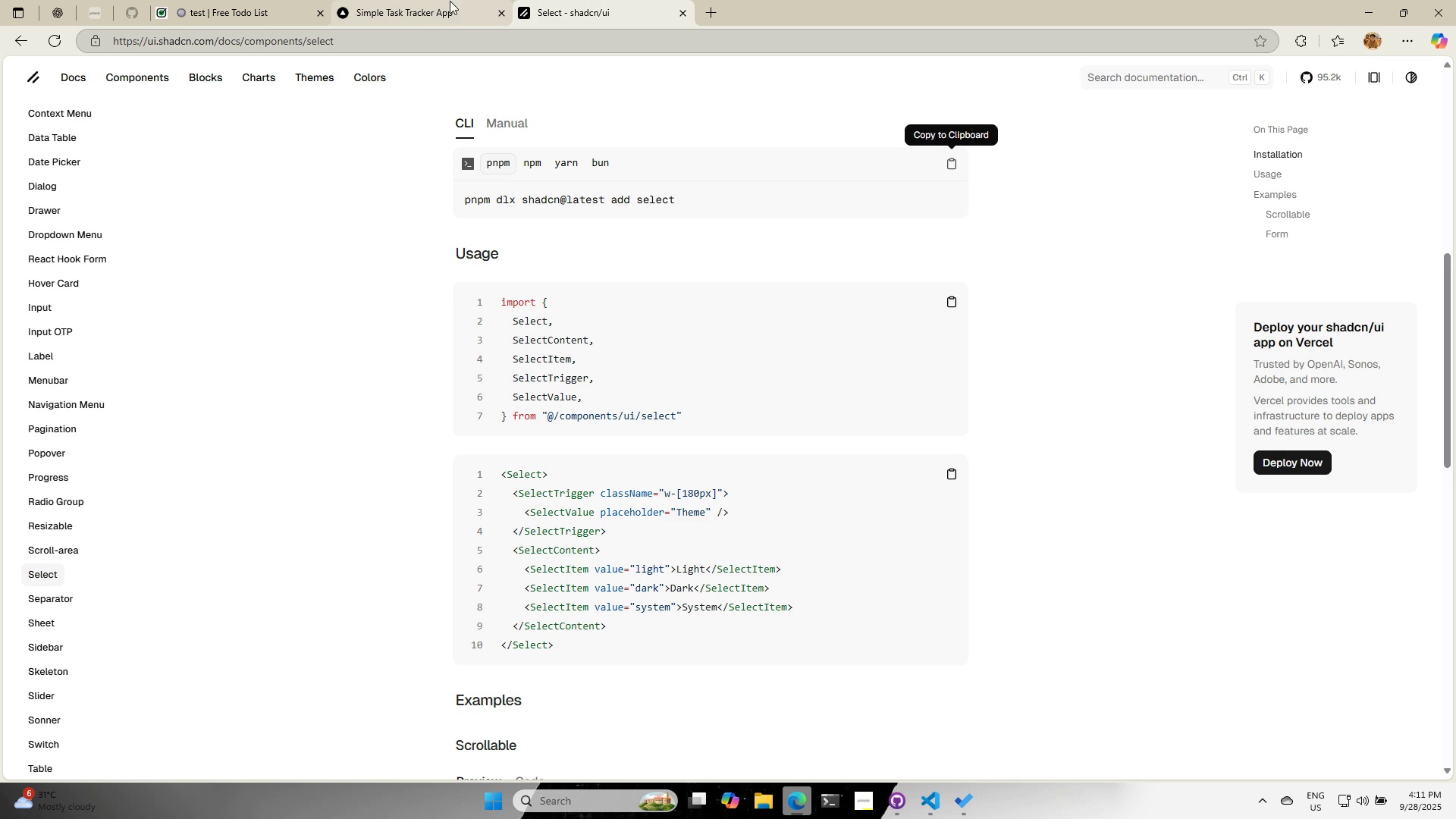 
left_click([444, 3])
 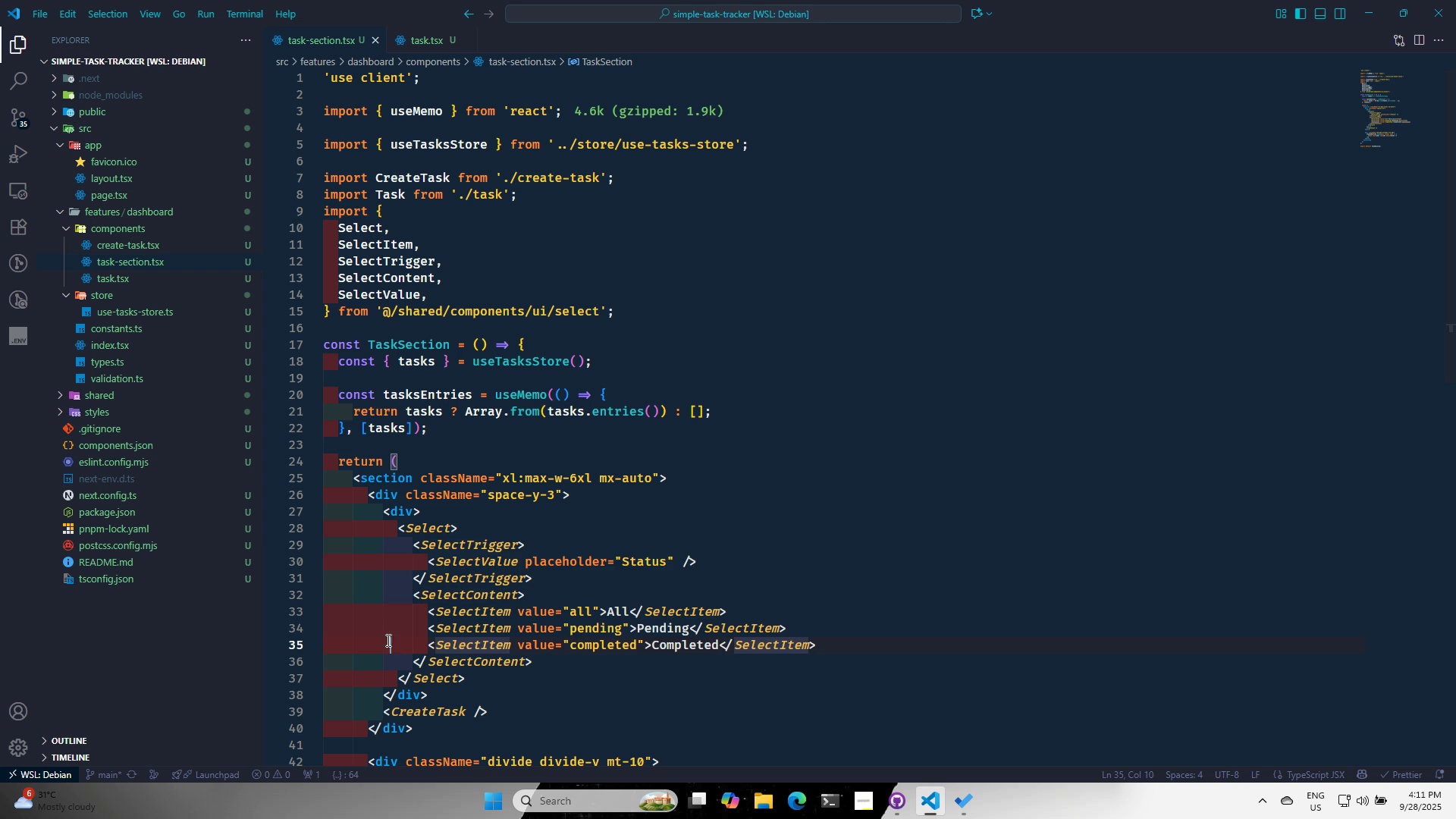 
wait(5.81)
 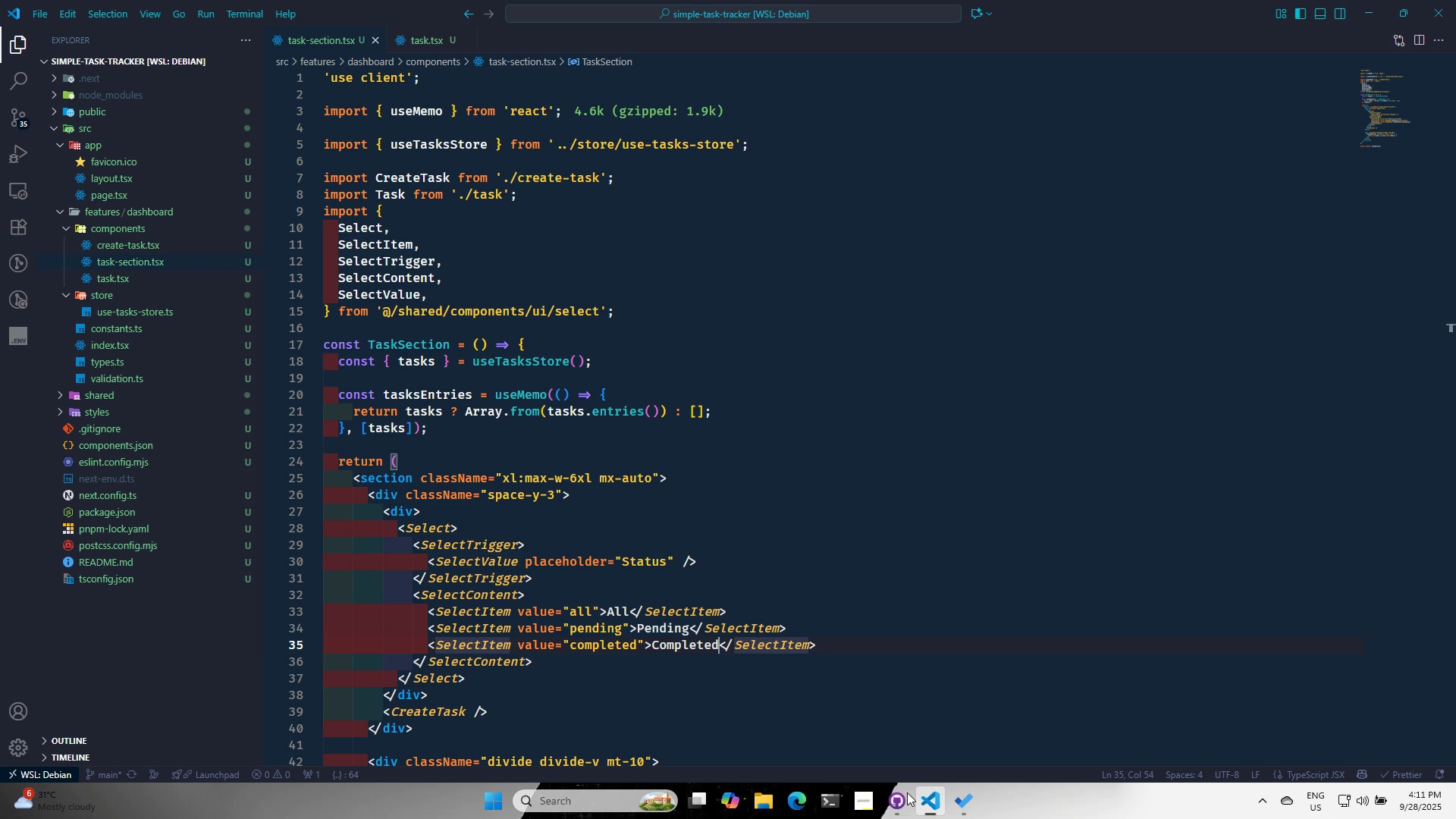 
left_click([451, 532])
 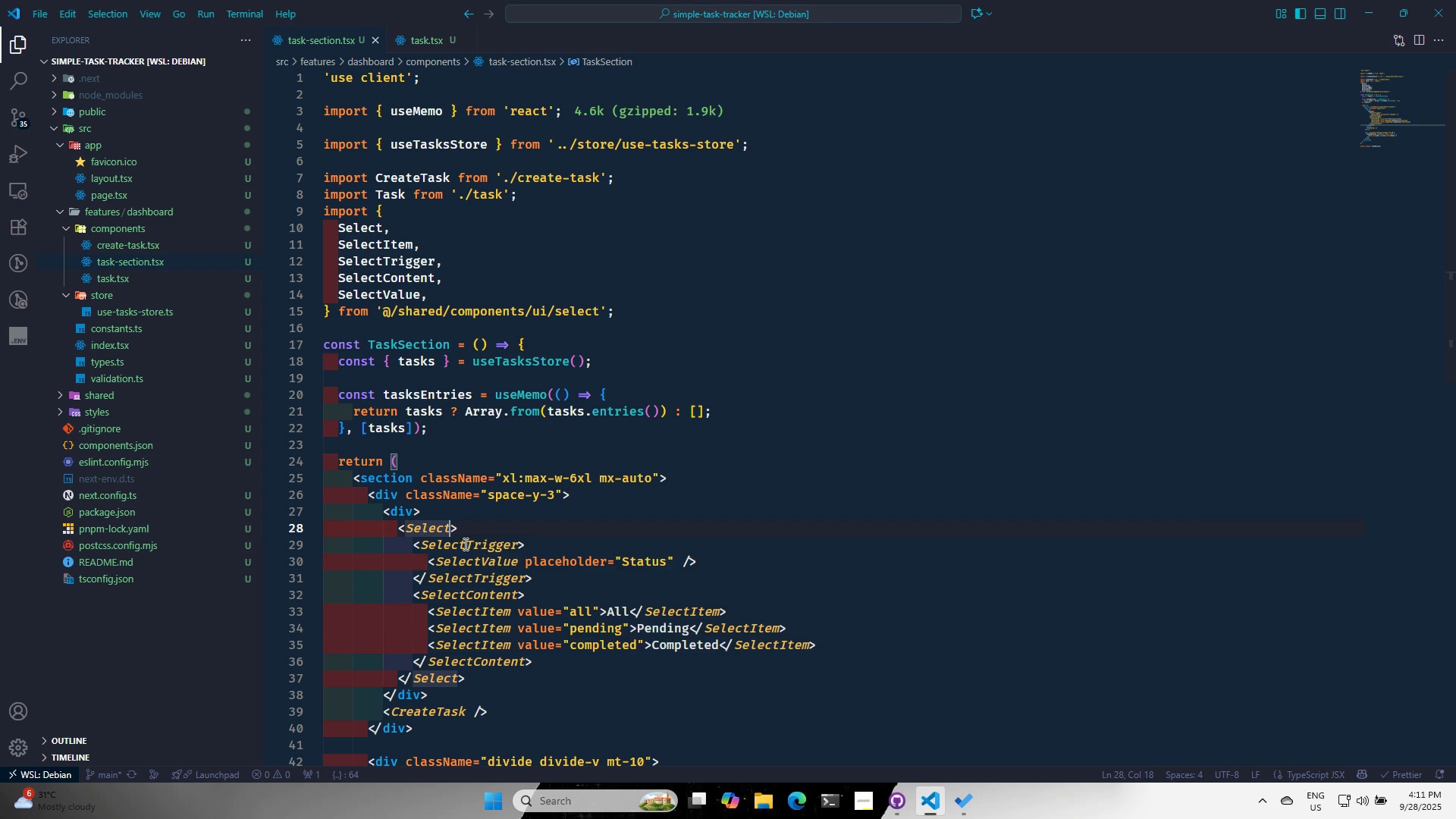 
key(Space)
 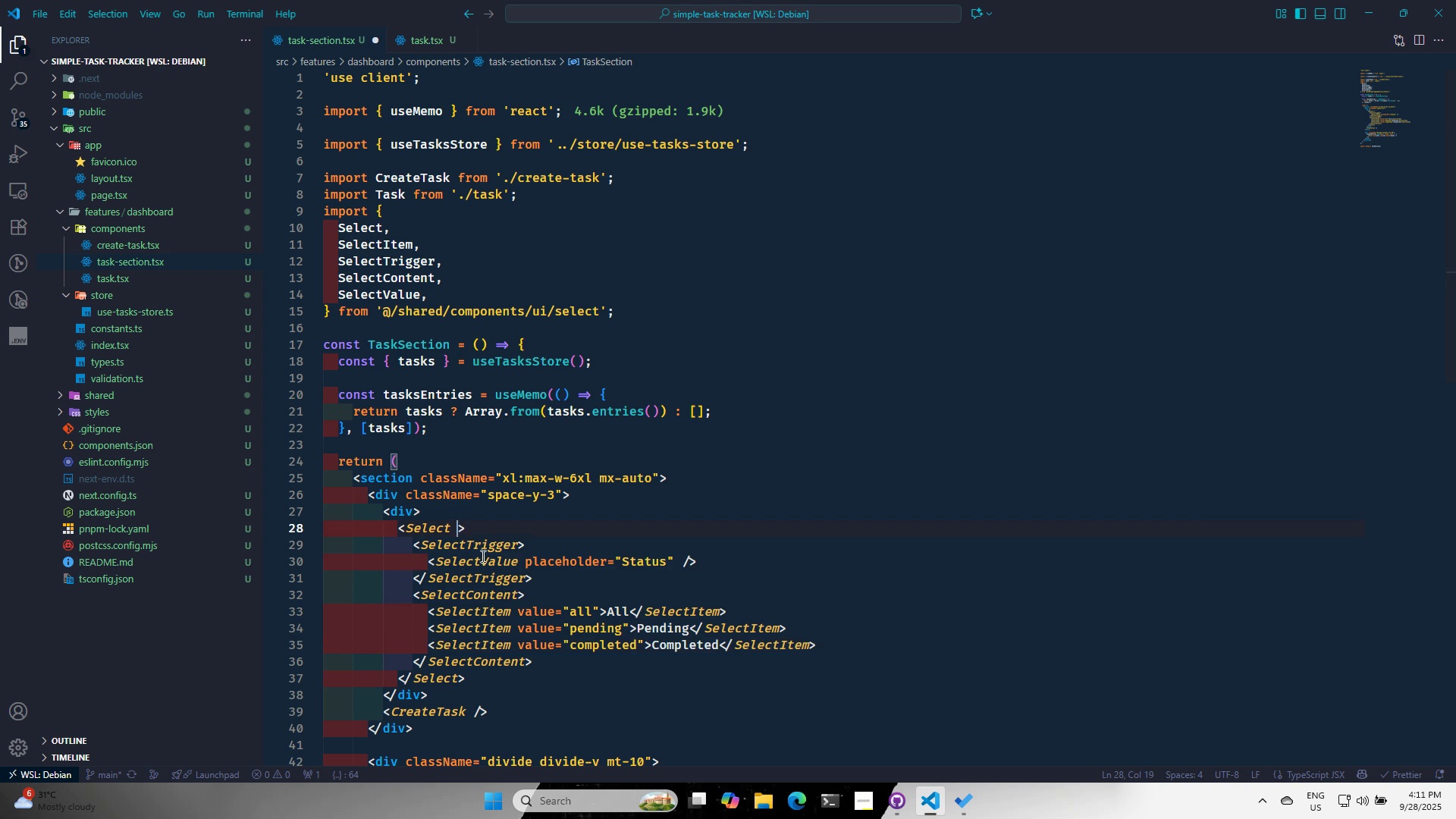 
key(D)
 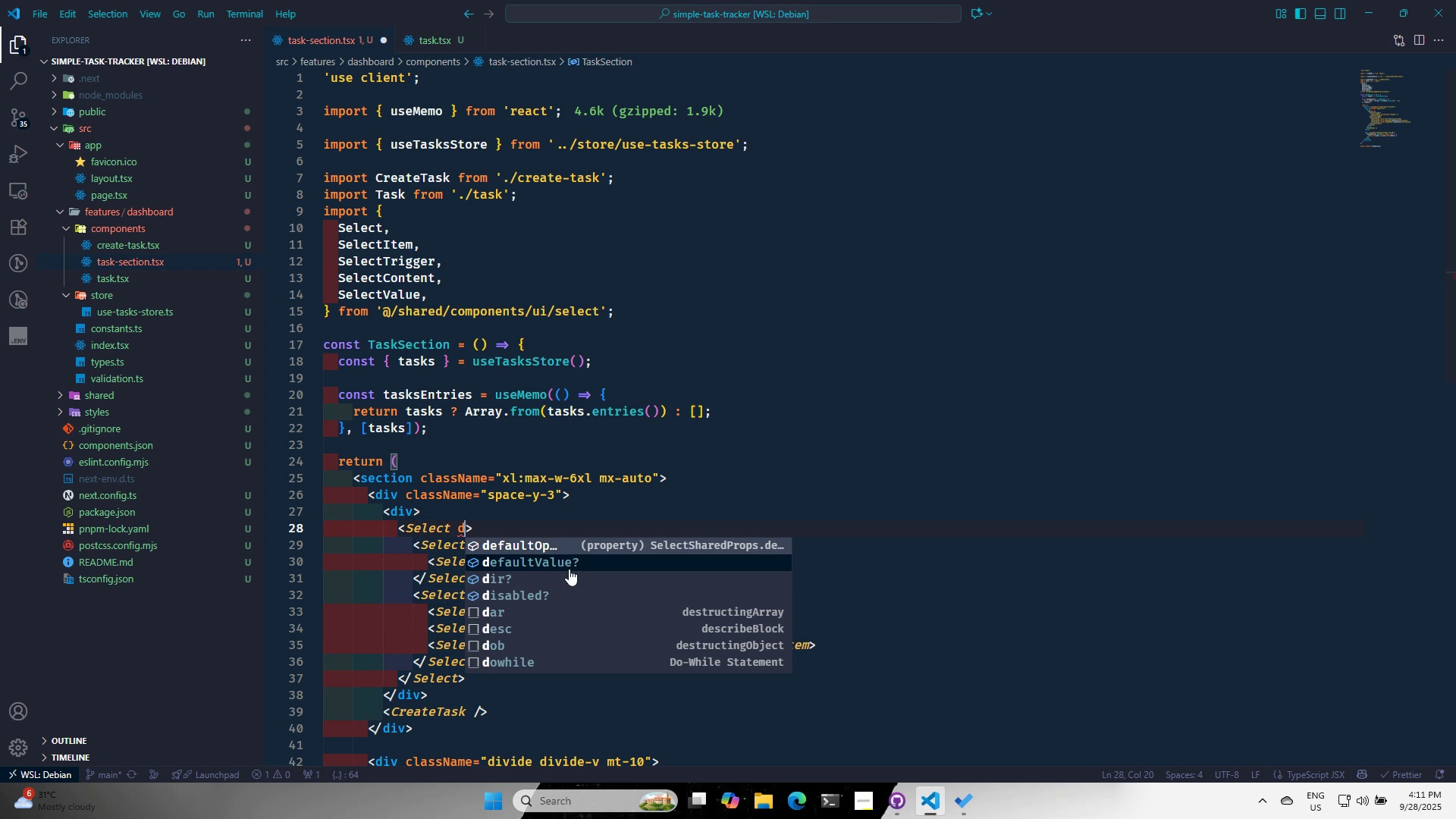 
left_click([573, 559])
 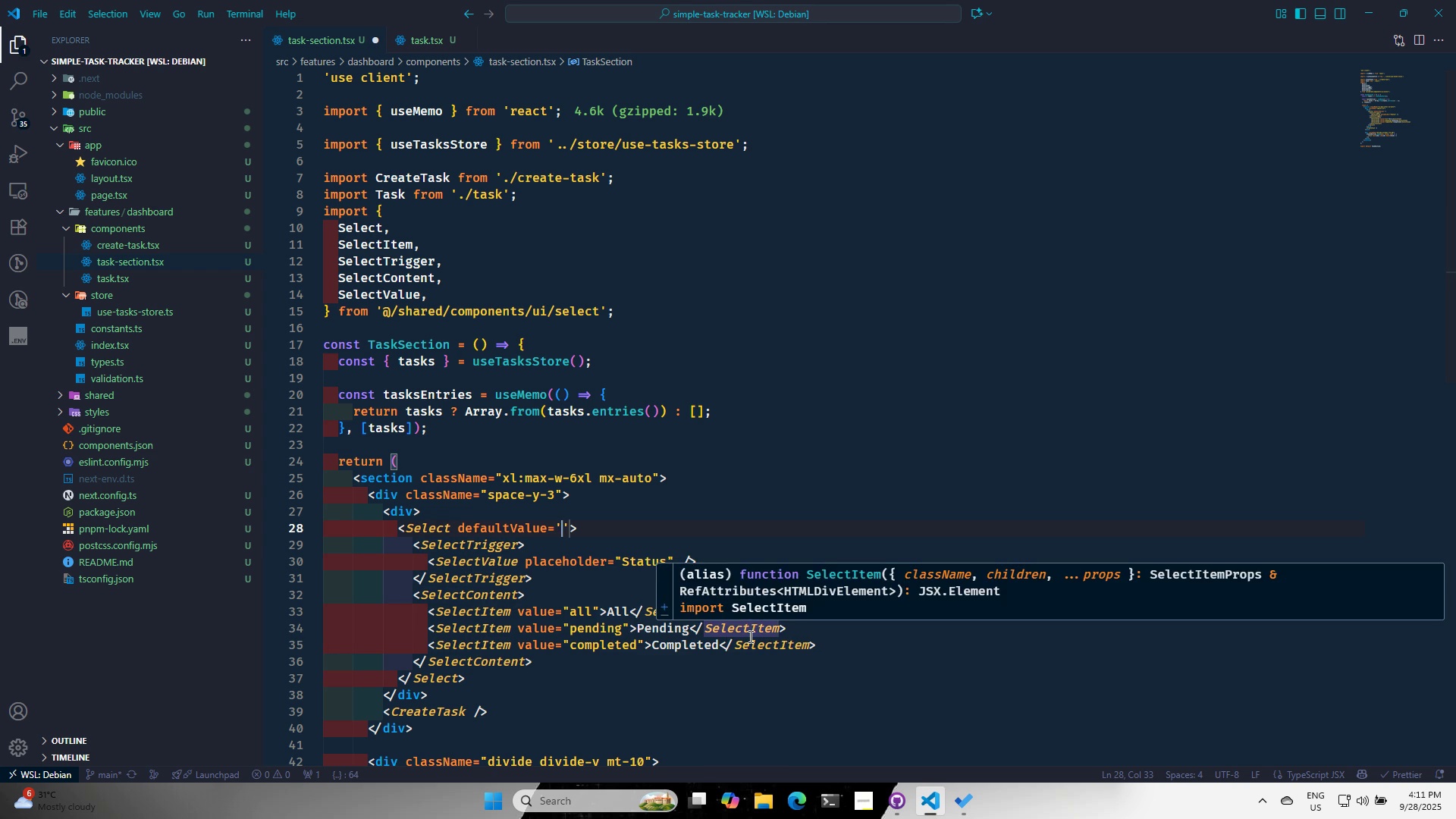 
type(all)